 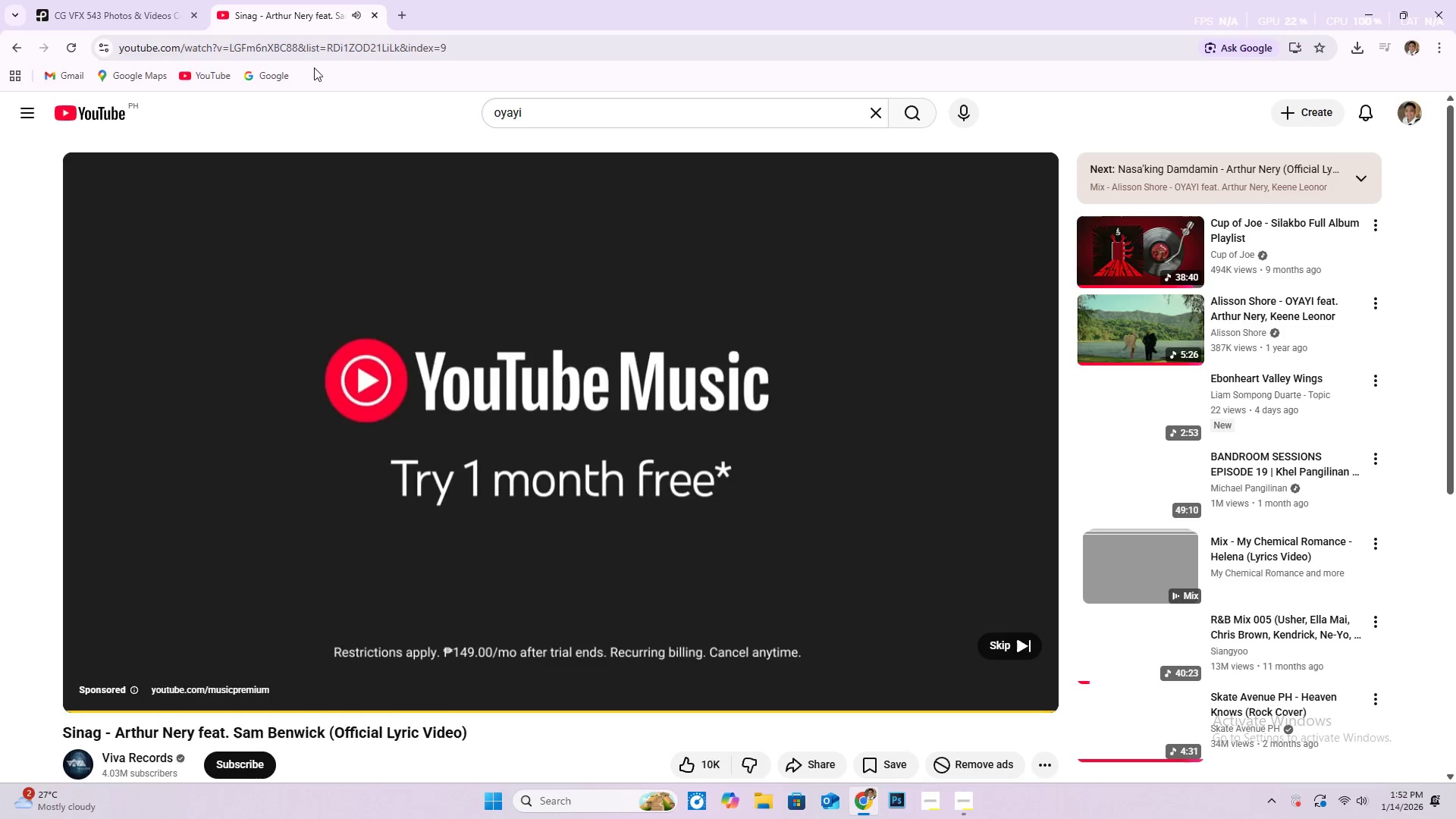 
left_click_drag(start_coordinate=[529, 115], to_coordinate=[453, 114])
 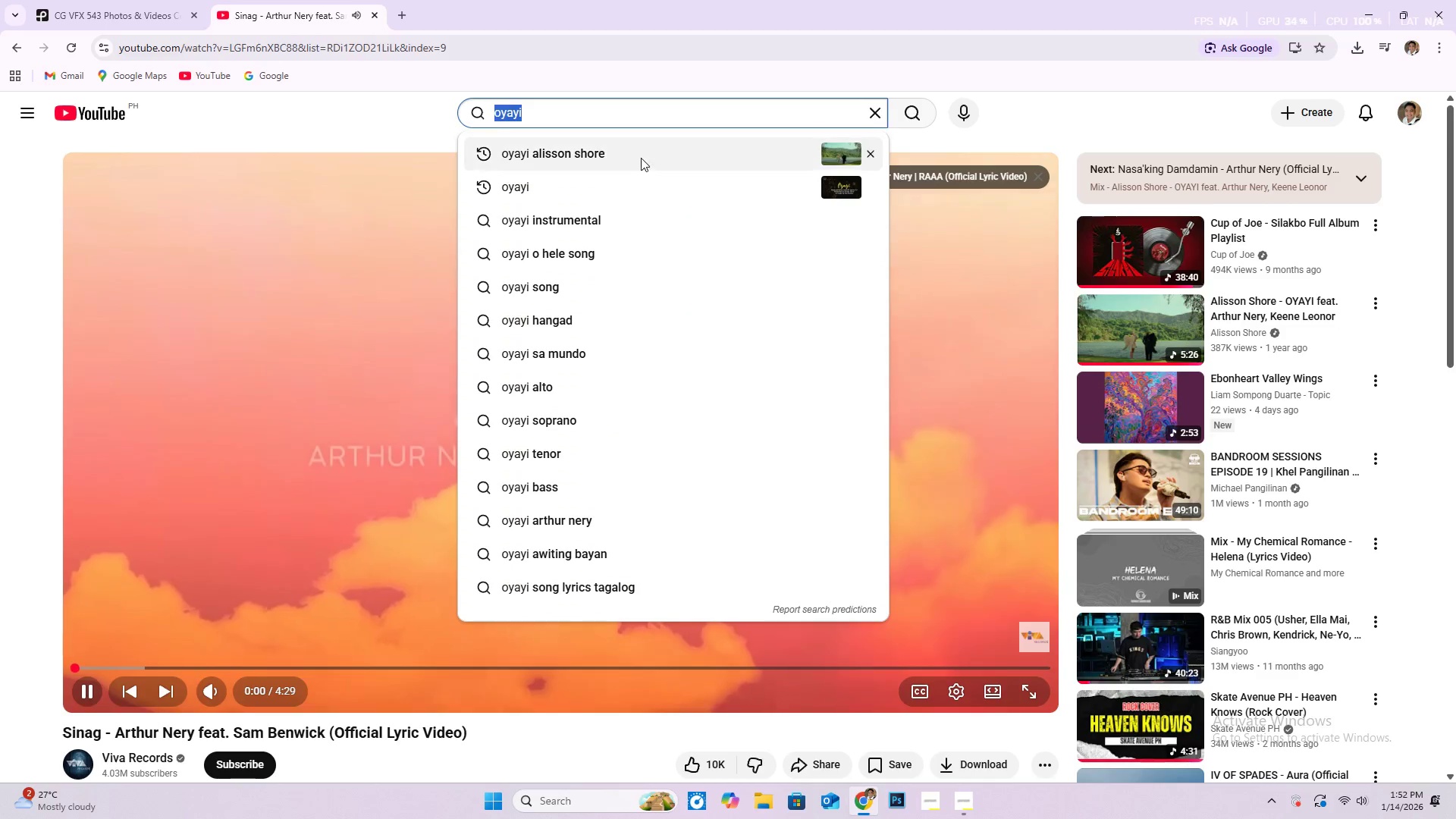 
key(Control+V)
 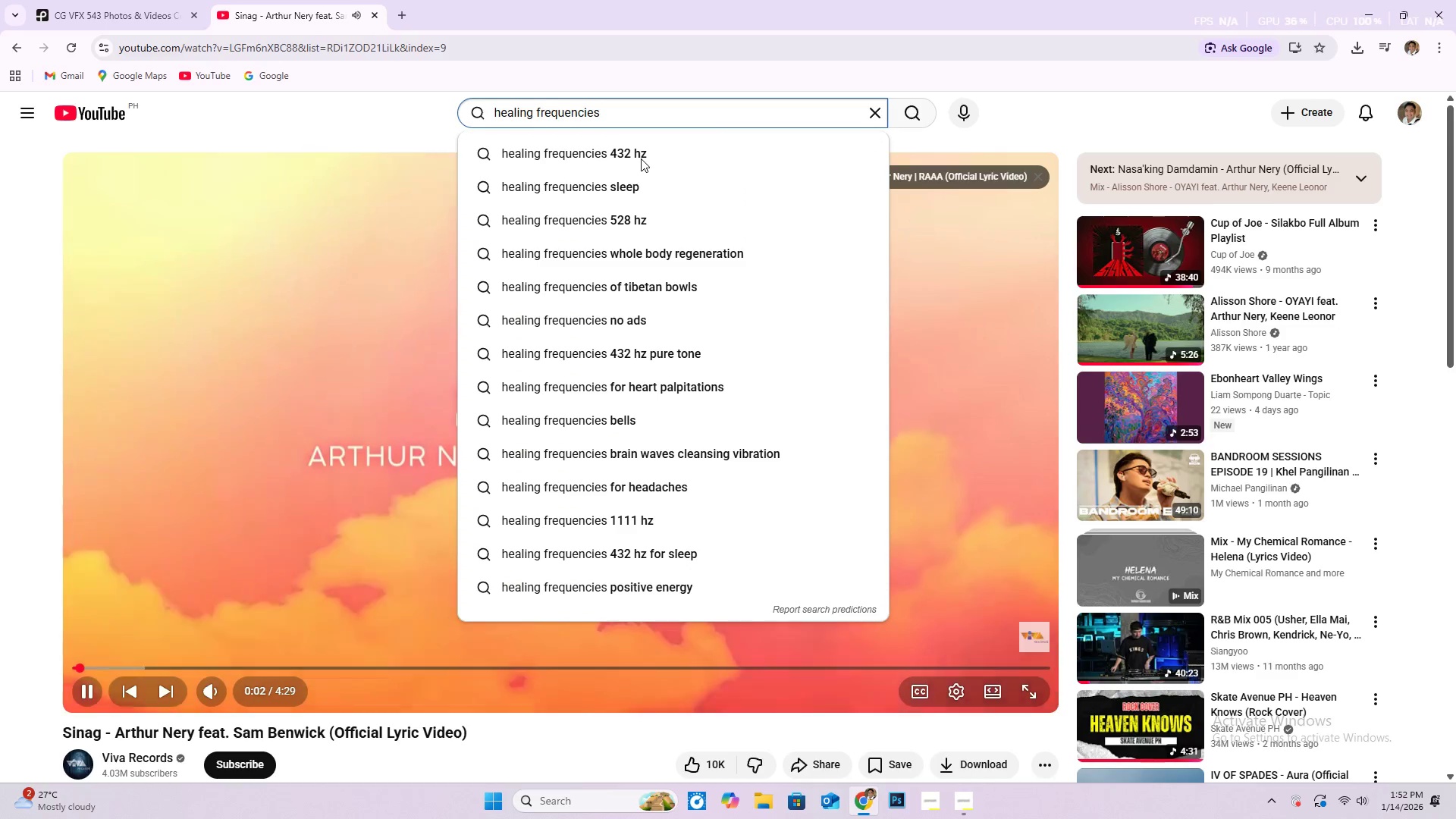 
key(NumpadEnter)
 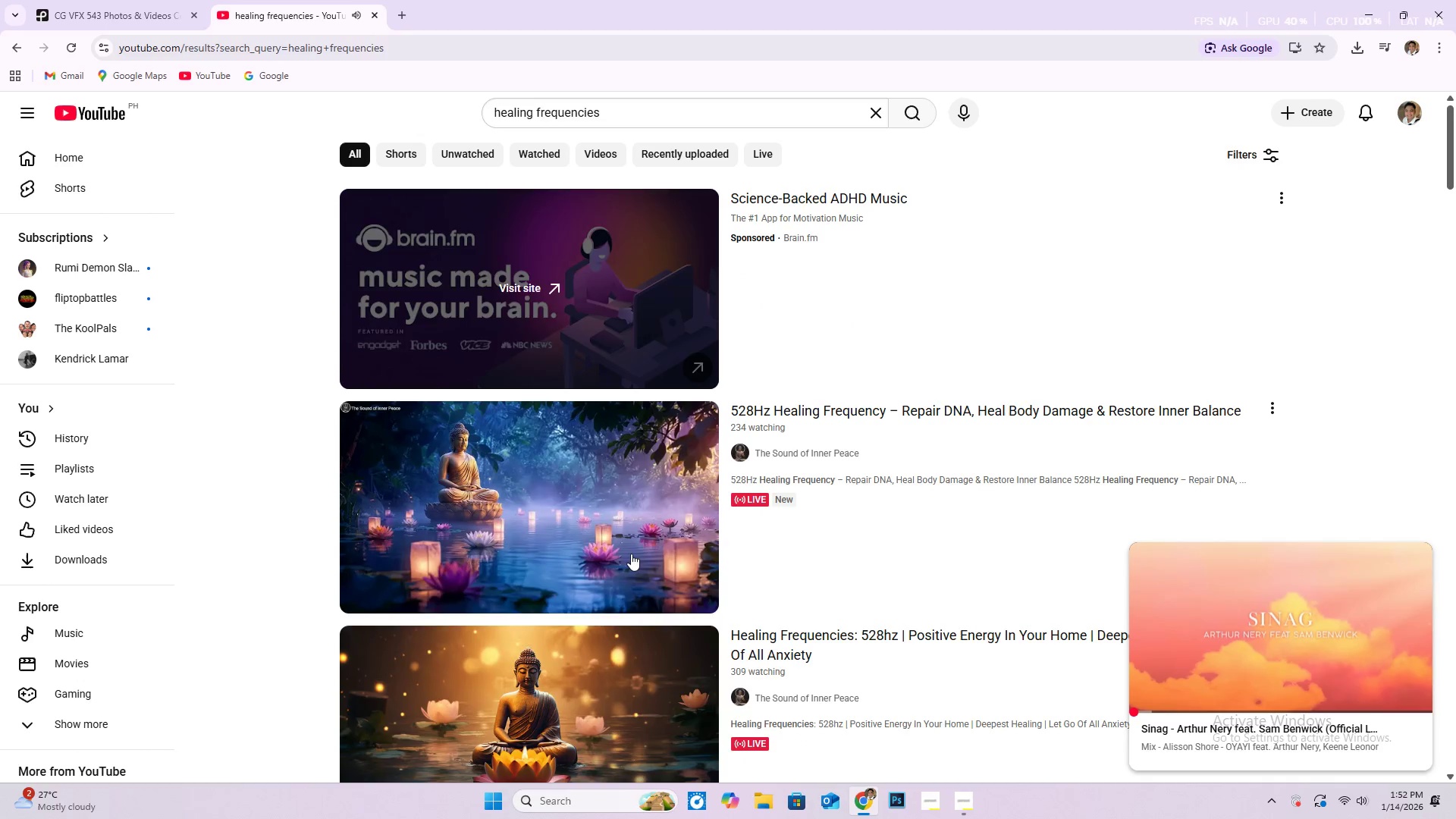 
scroll: coordinate [863, 497], scroll_direction: down, amount: 37.0
 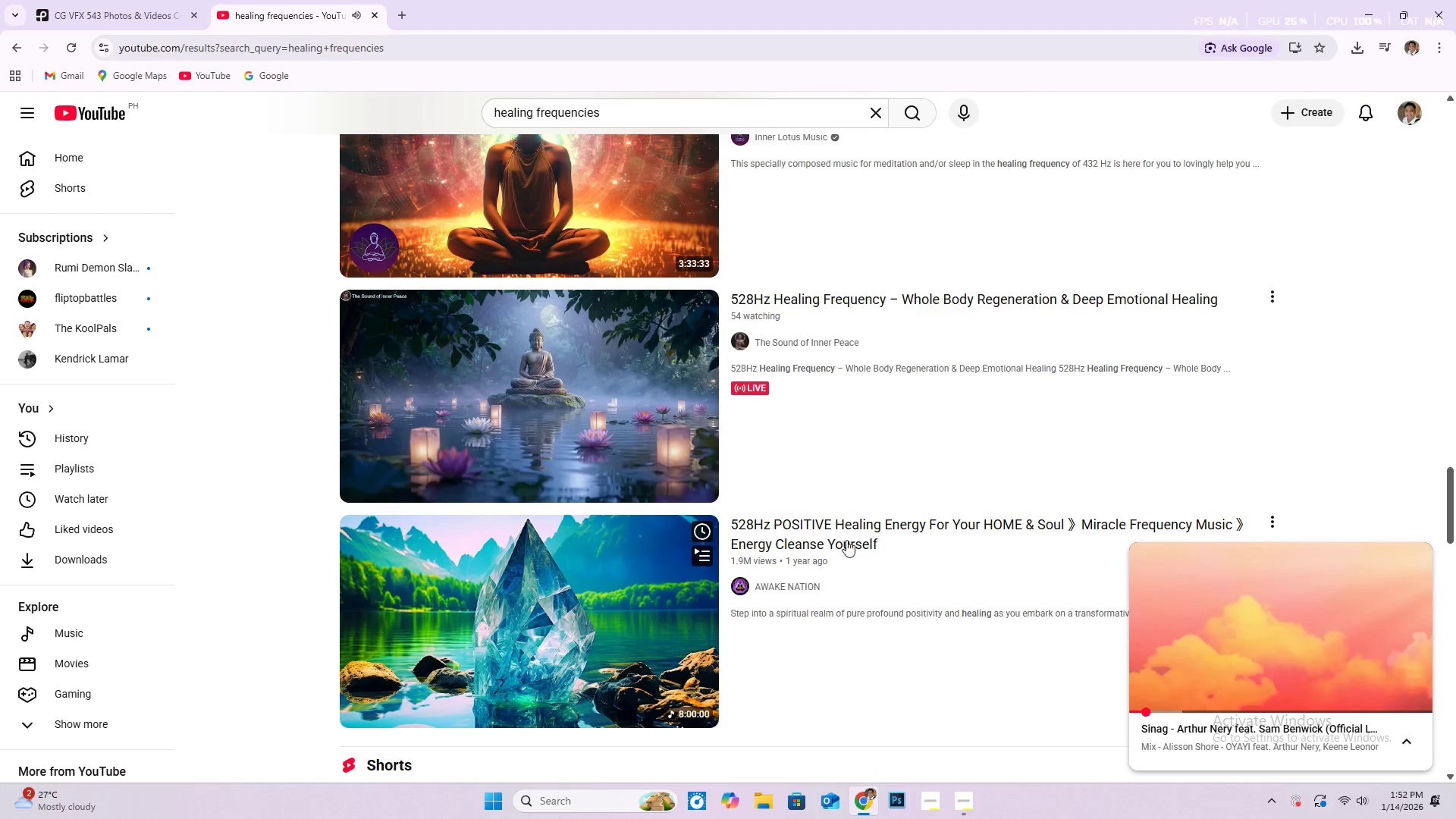 
scroll: coordinate [680, 365], scroll_direction: up, amount: 50.0
 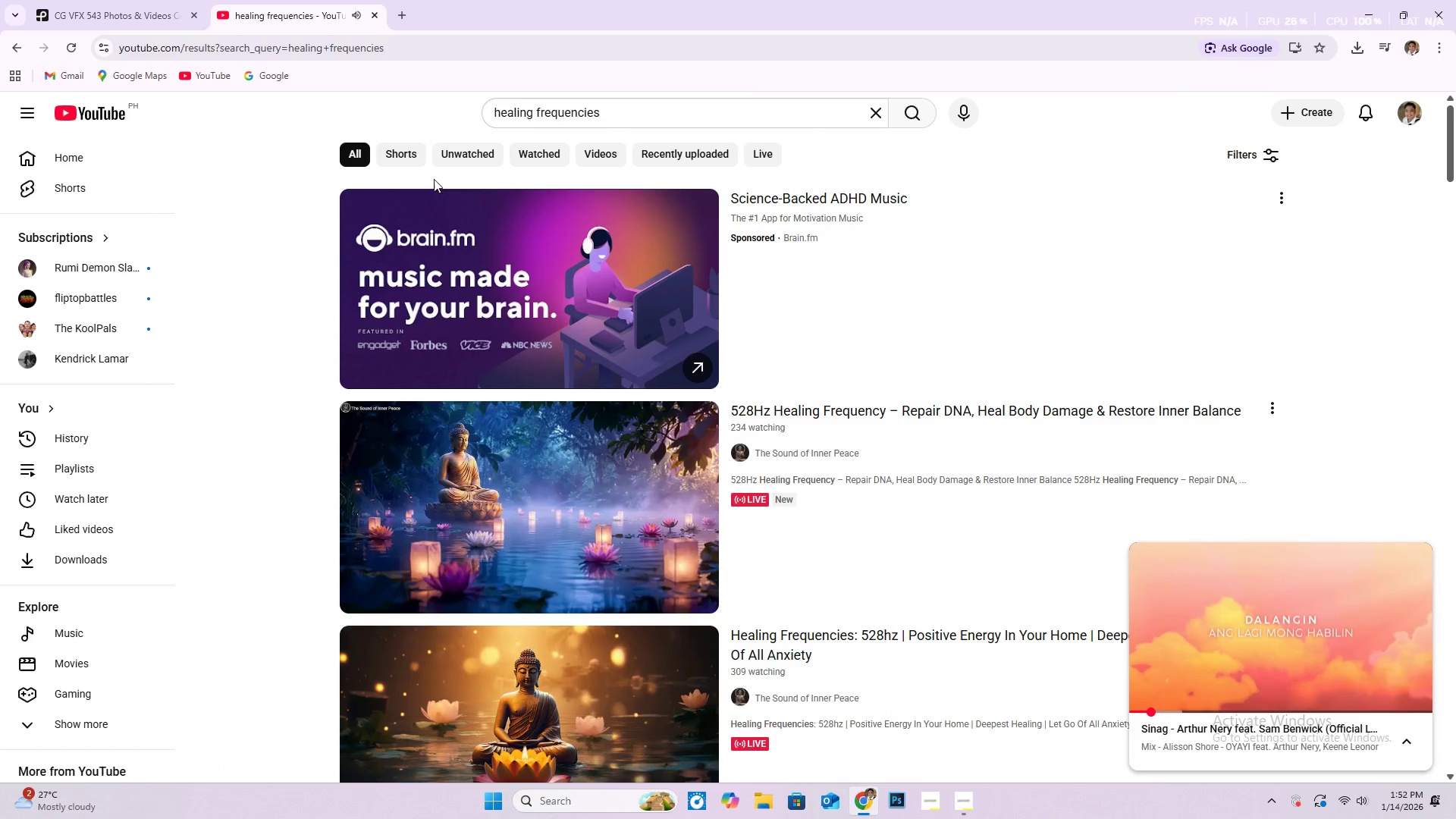 
left_click([404, 157])
 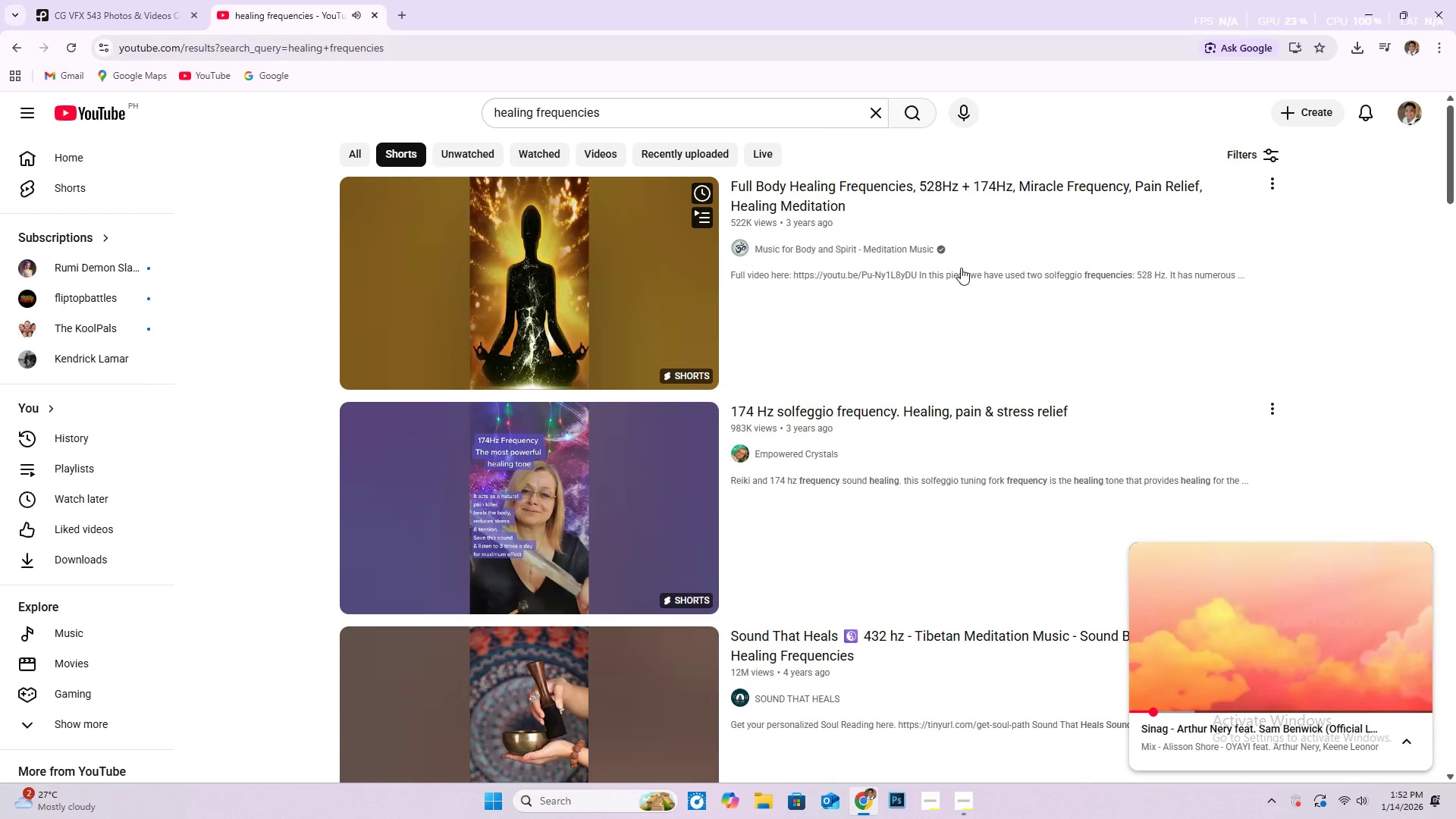 
scroll: coordinate [925, 348], scroll_direction: down, amount: 6.0
 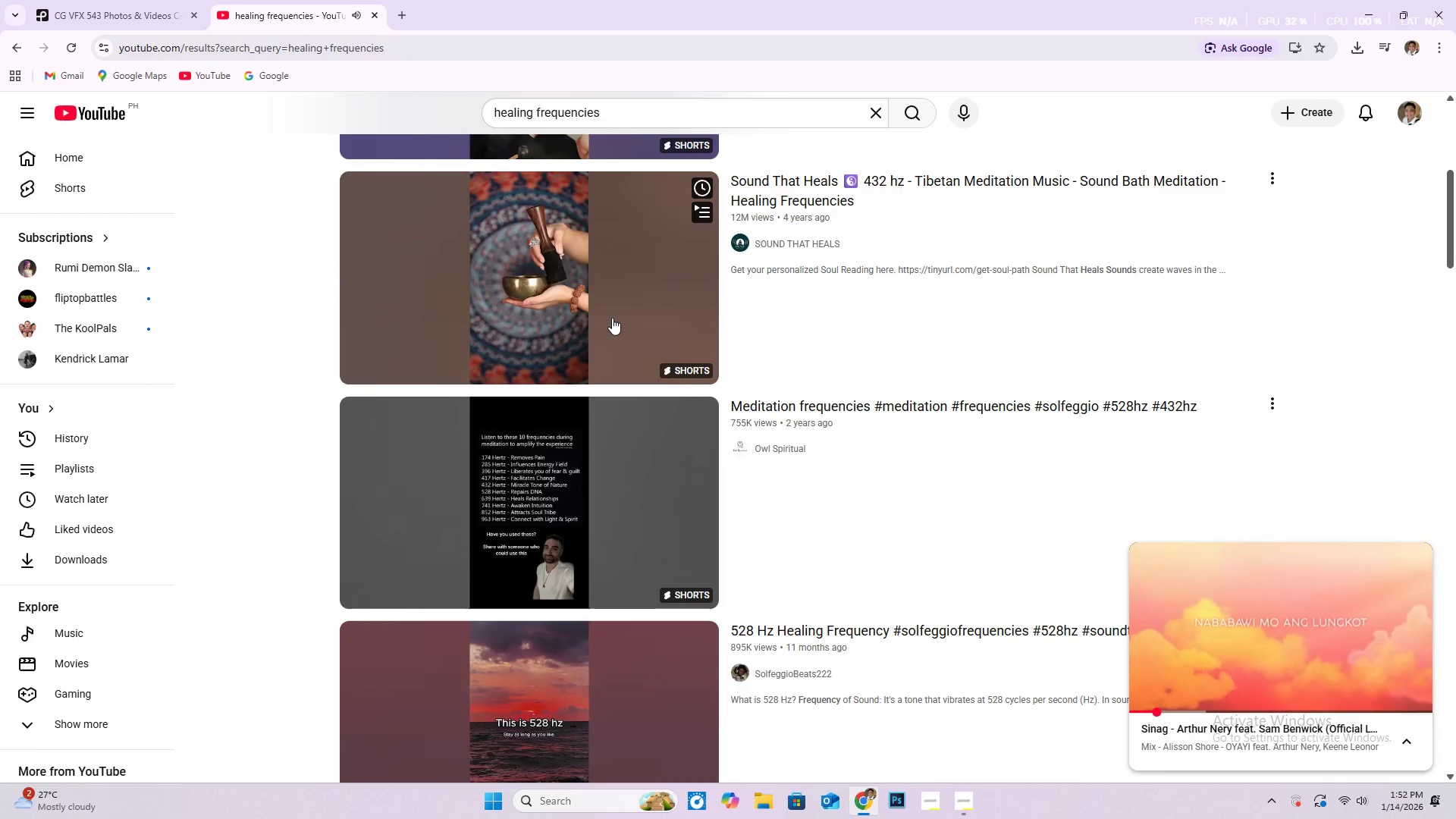 
left_click([612, 318])
 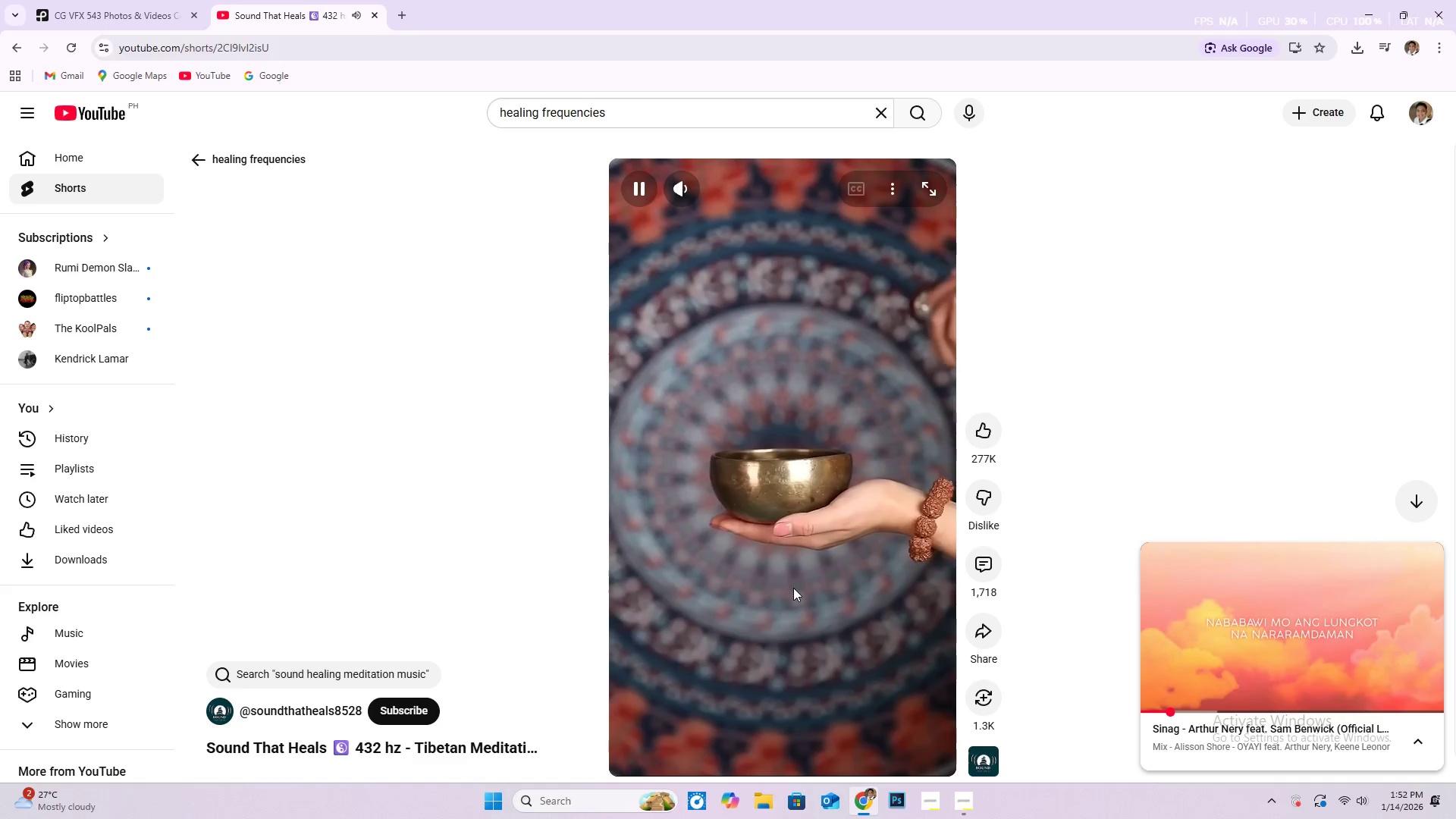 
scroll: coordinate [795, 577], scroll_direction: down, amount: 1.0
 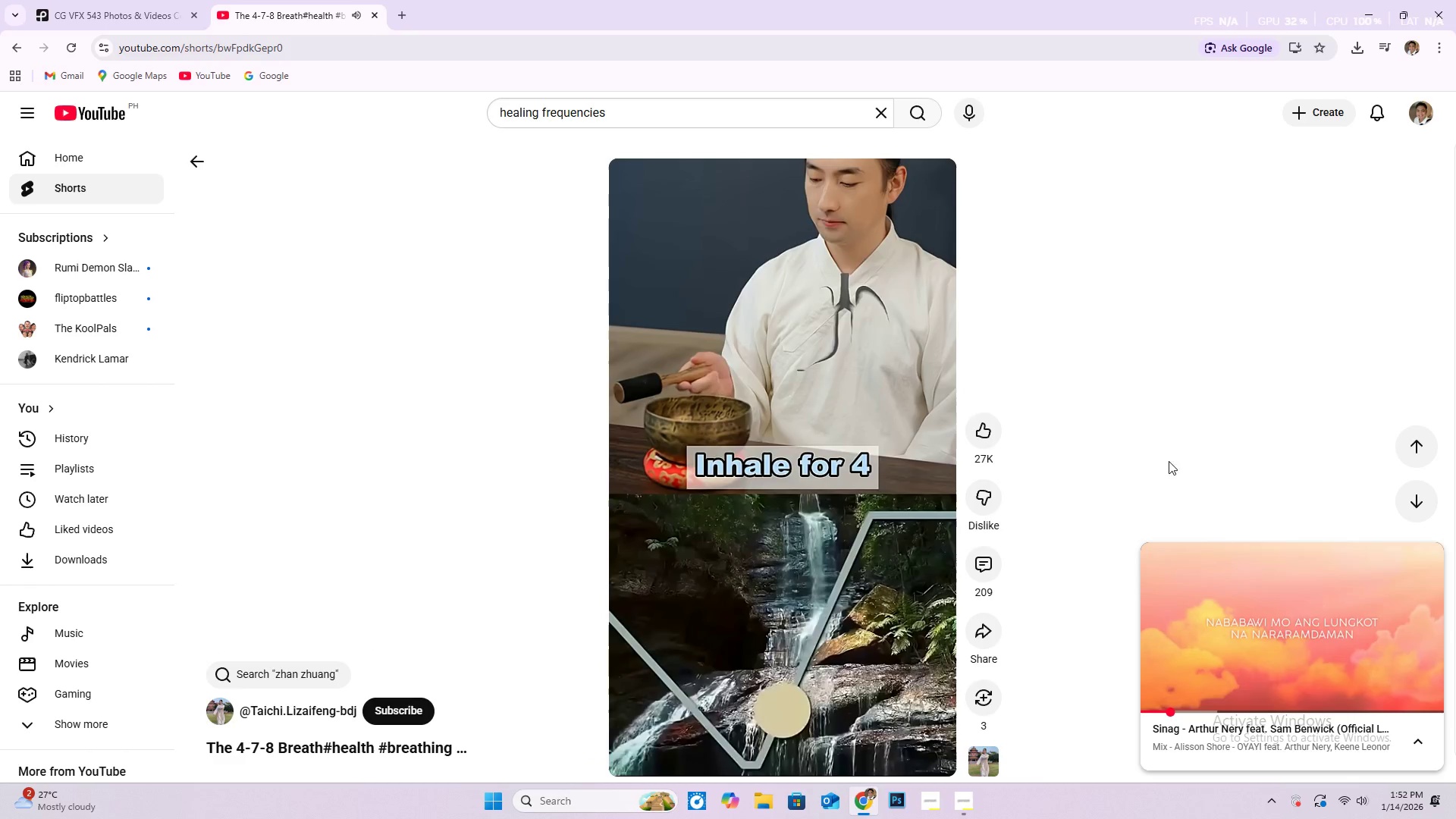 
scroll: coordinate [1116, 428], scroll_direction: up, amount: 4.0
 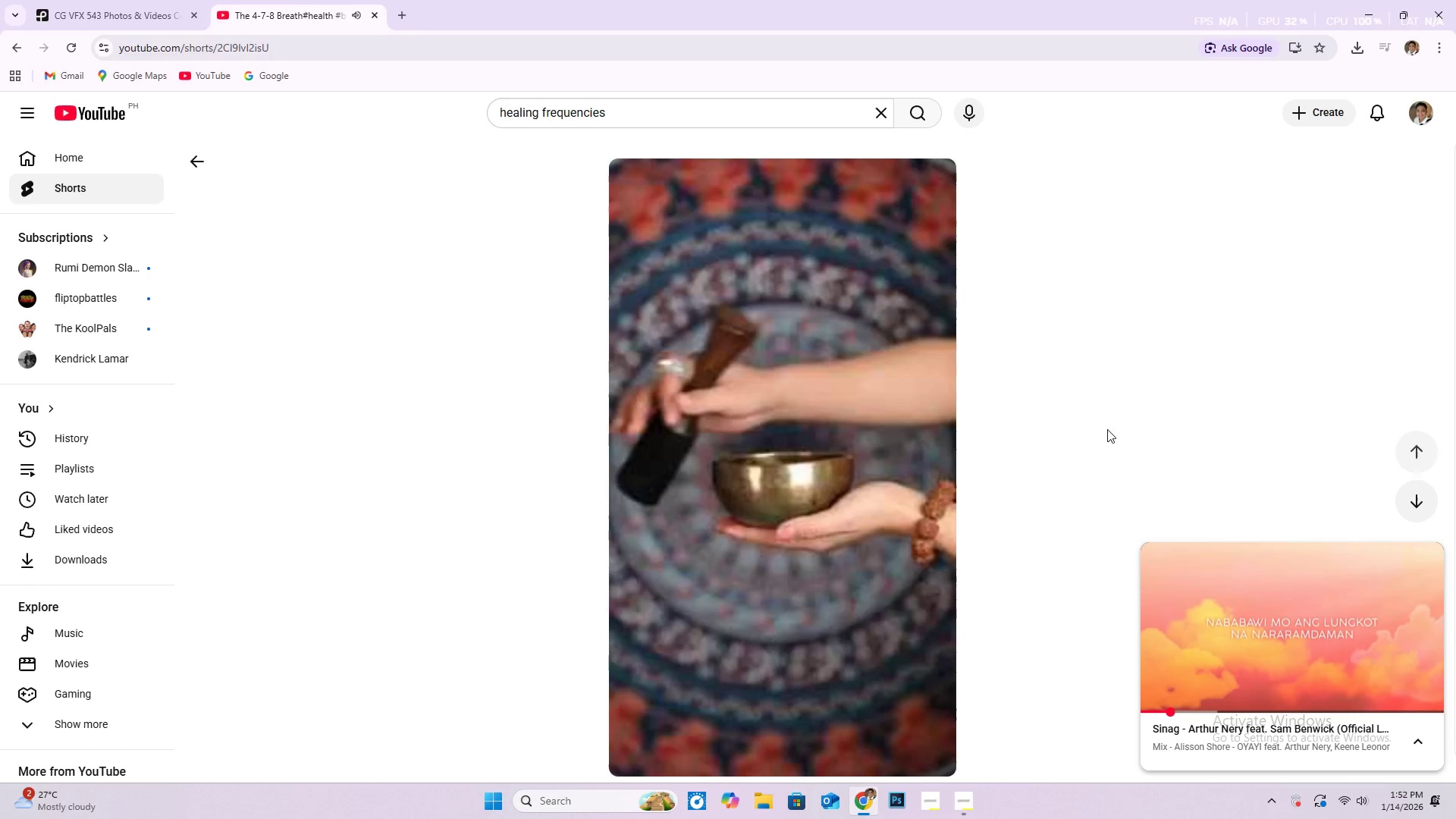 
mouse_move([1015, 457])
 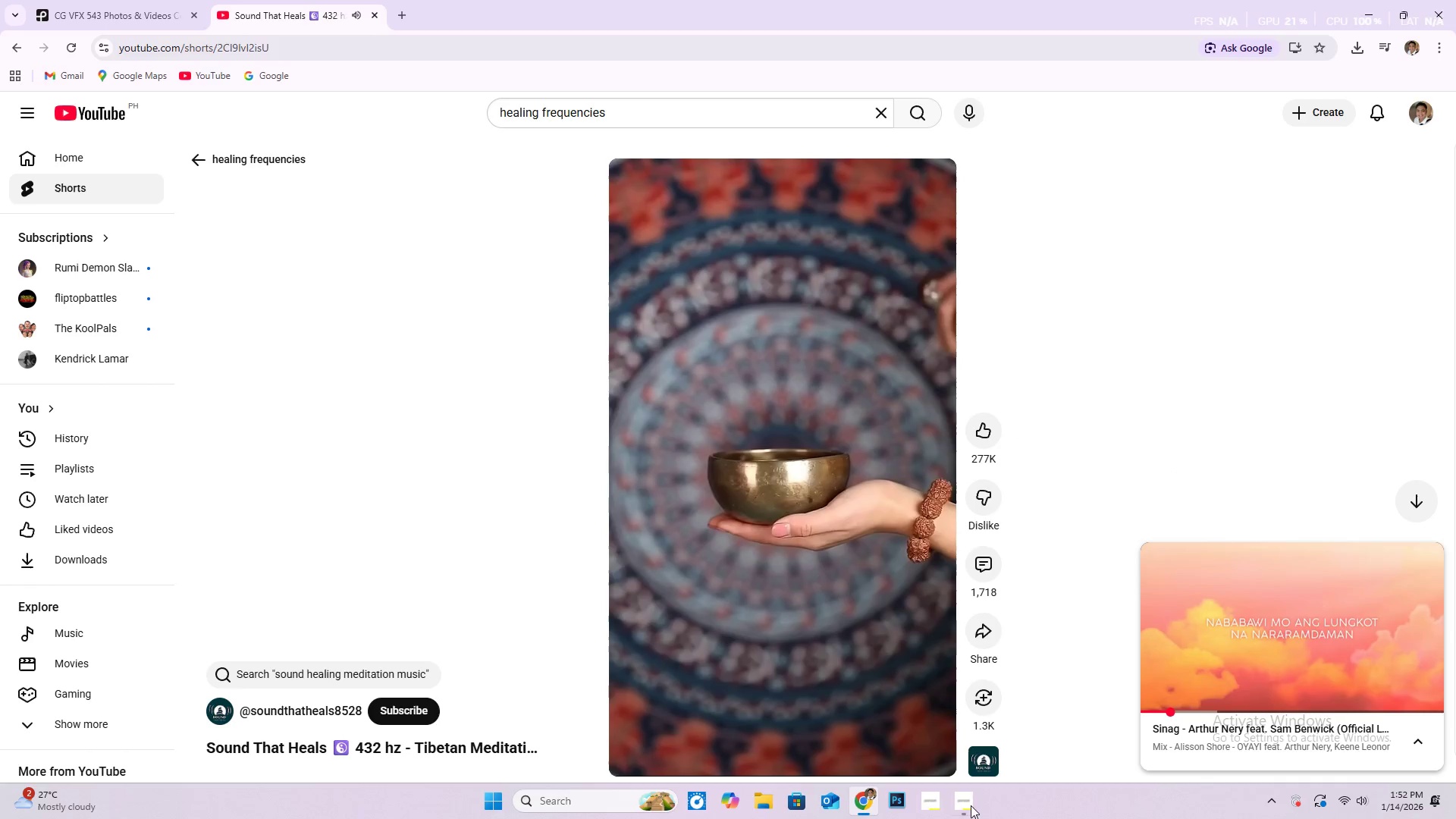 
left_click([962, 808])